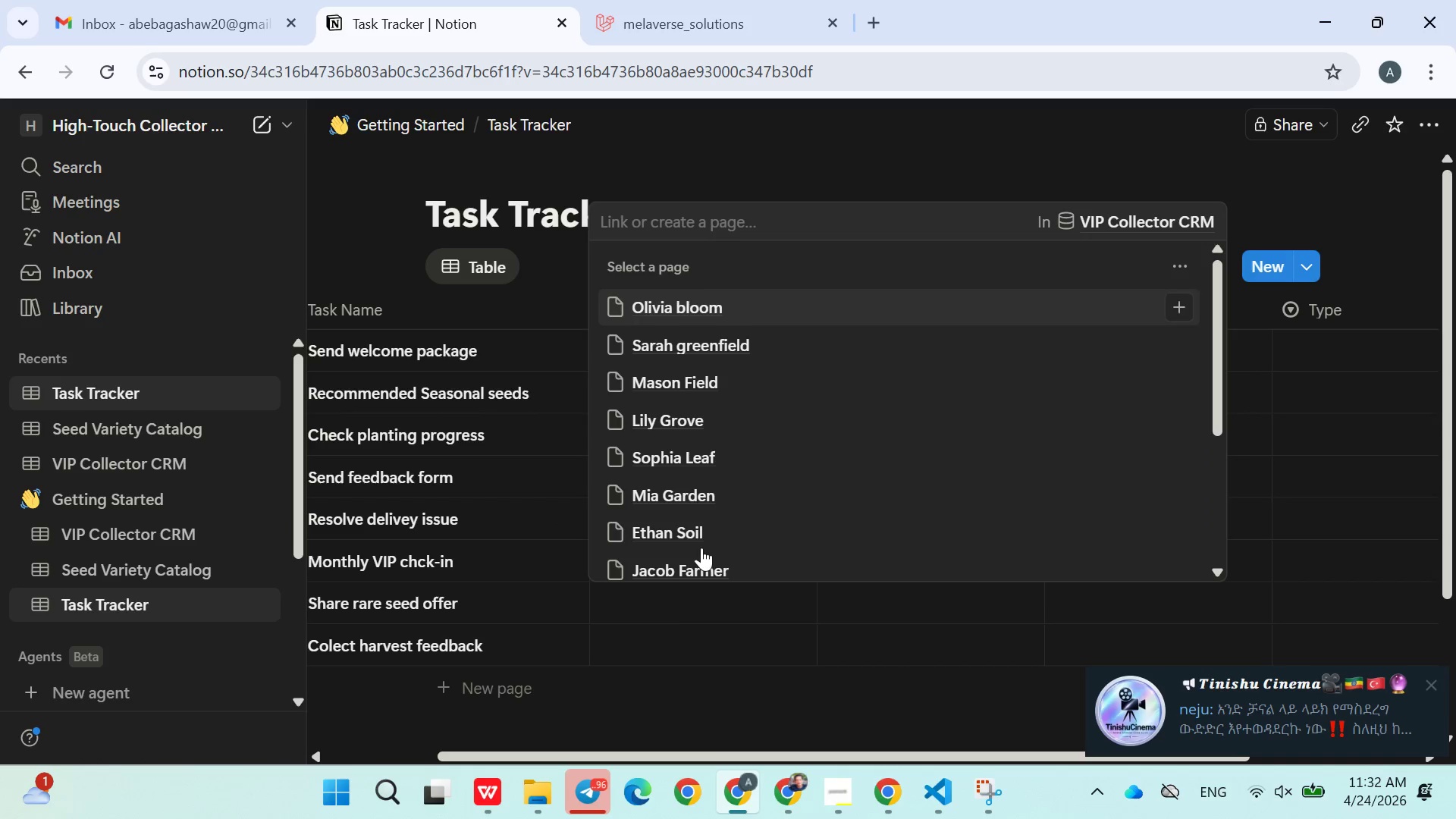 
left_click([702, 517])
 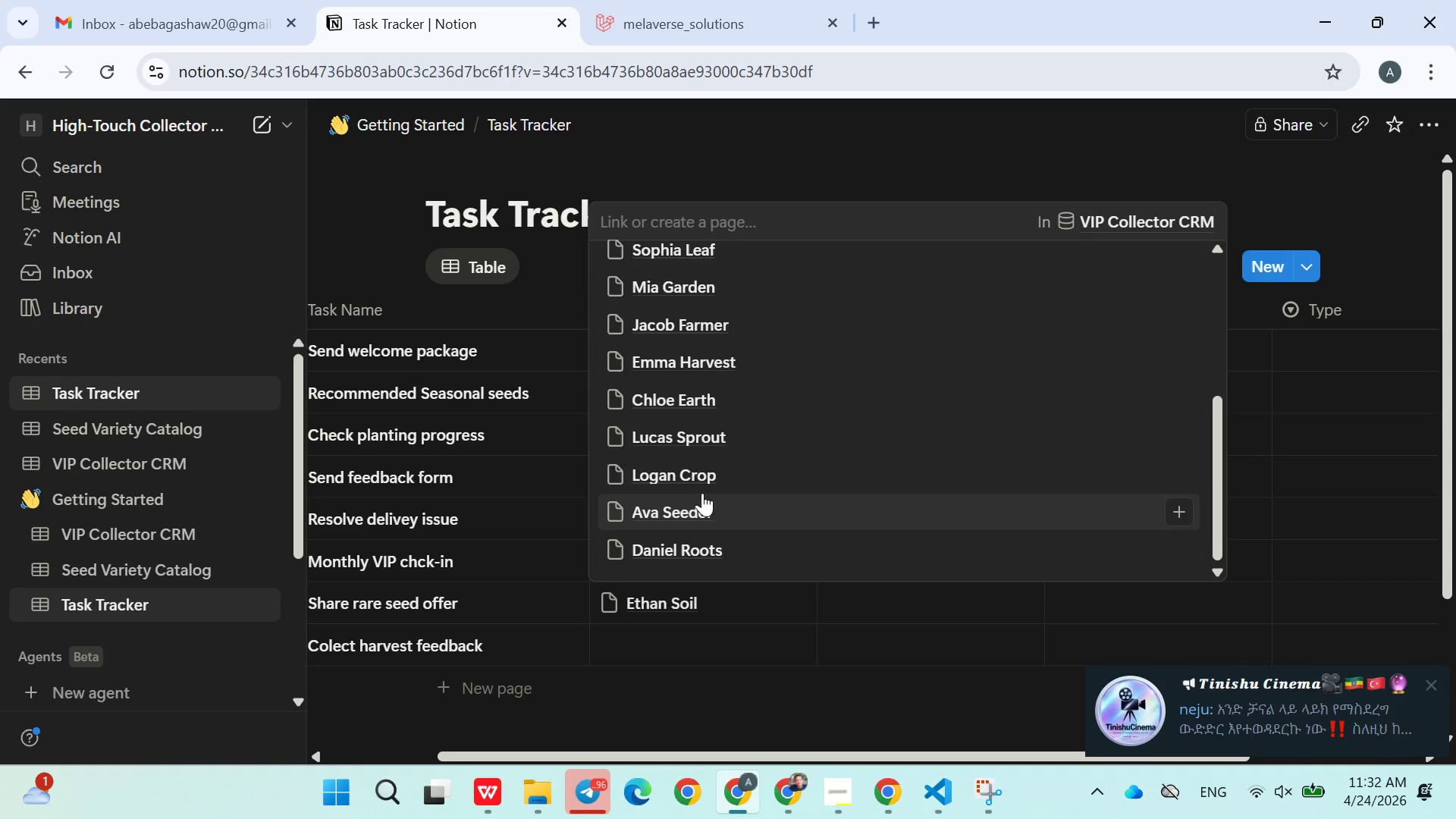 
left_click([702, 469])
 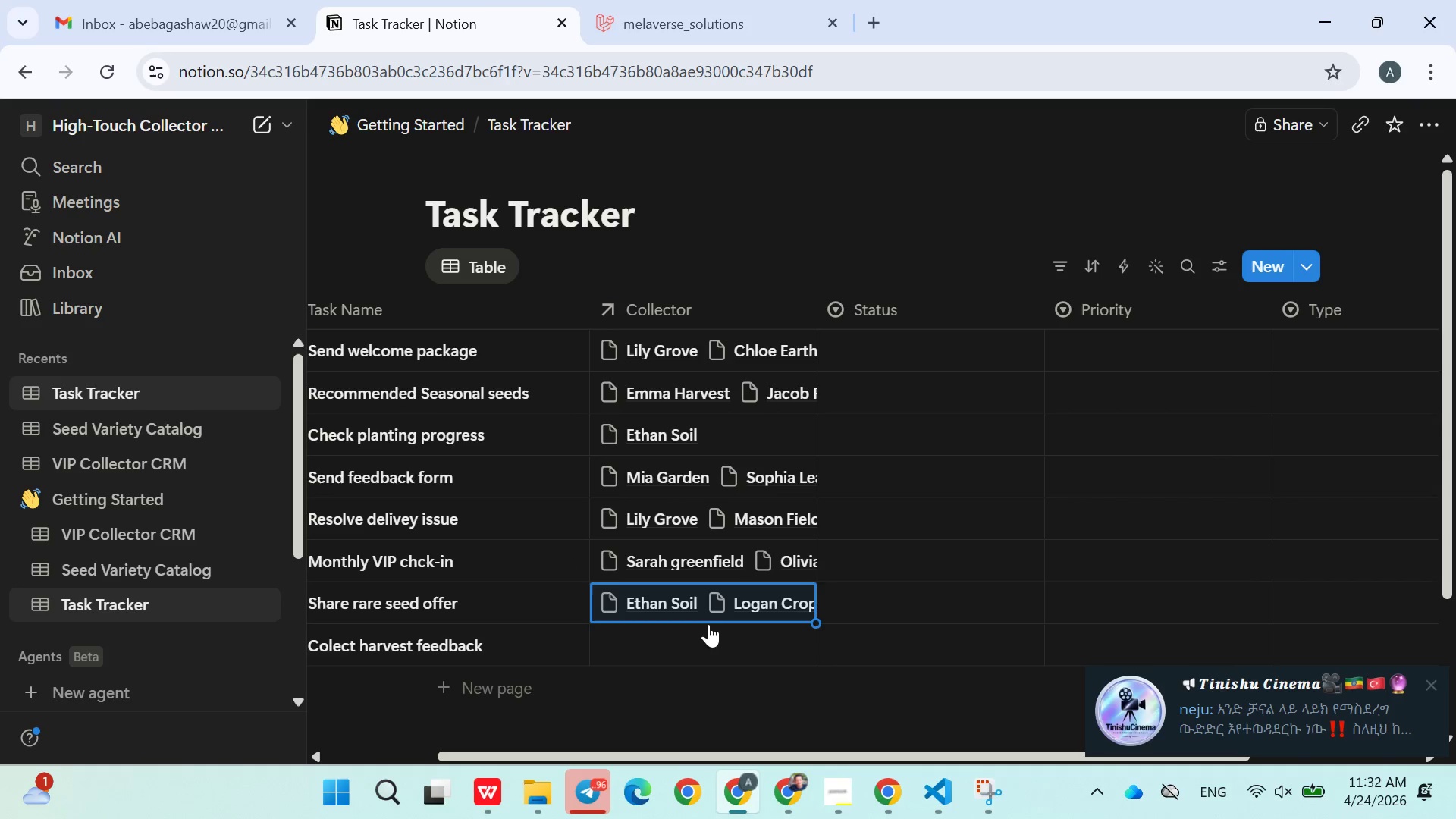 
double_click([667, 645])
 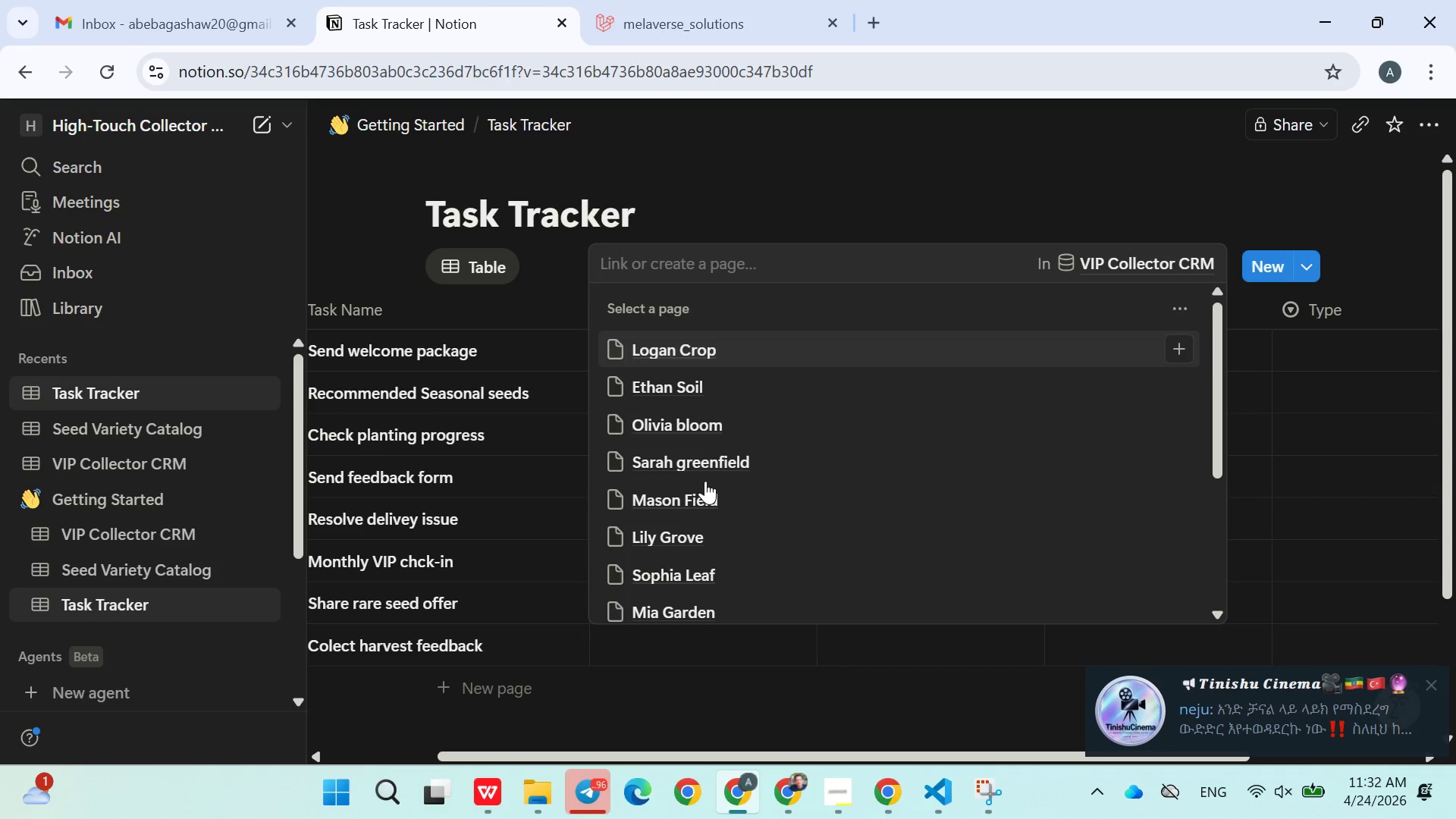 
left_click([717, 509])
 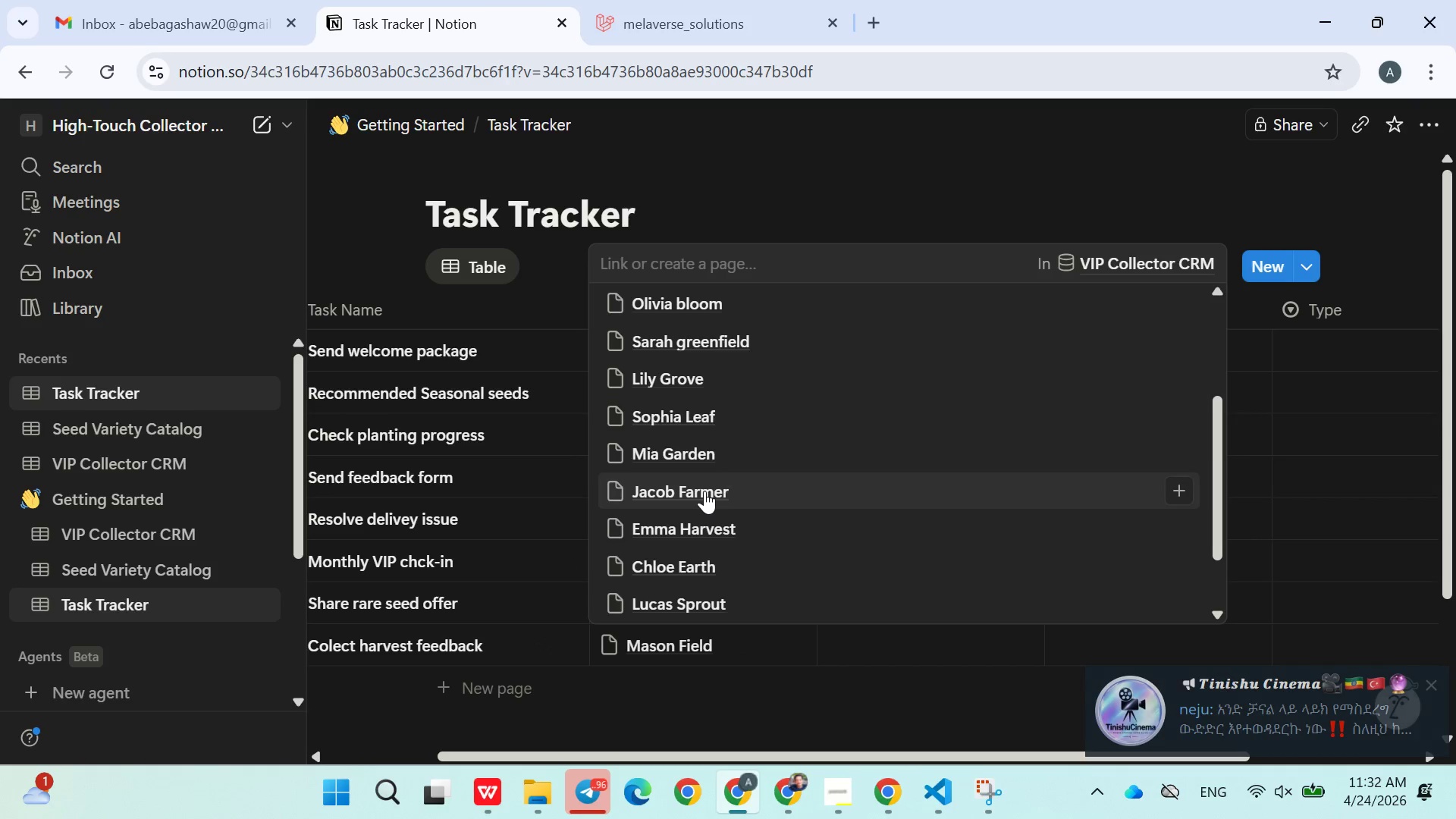 
double_click([686, 573])
 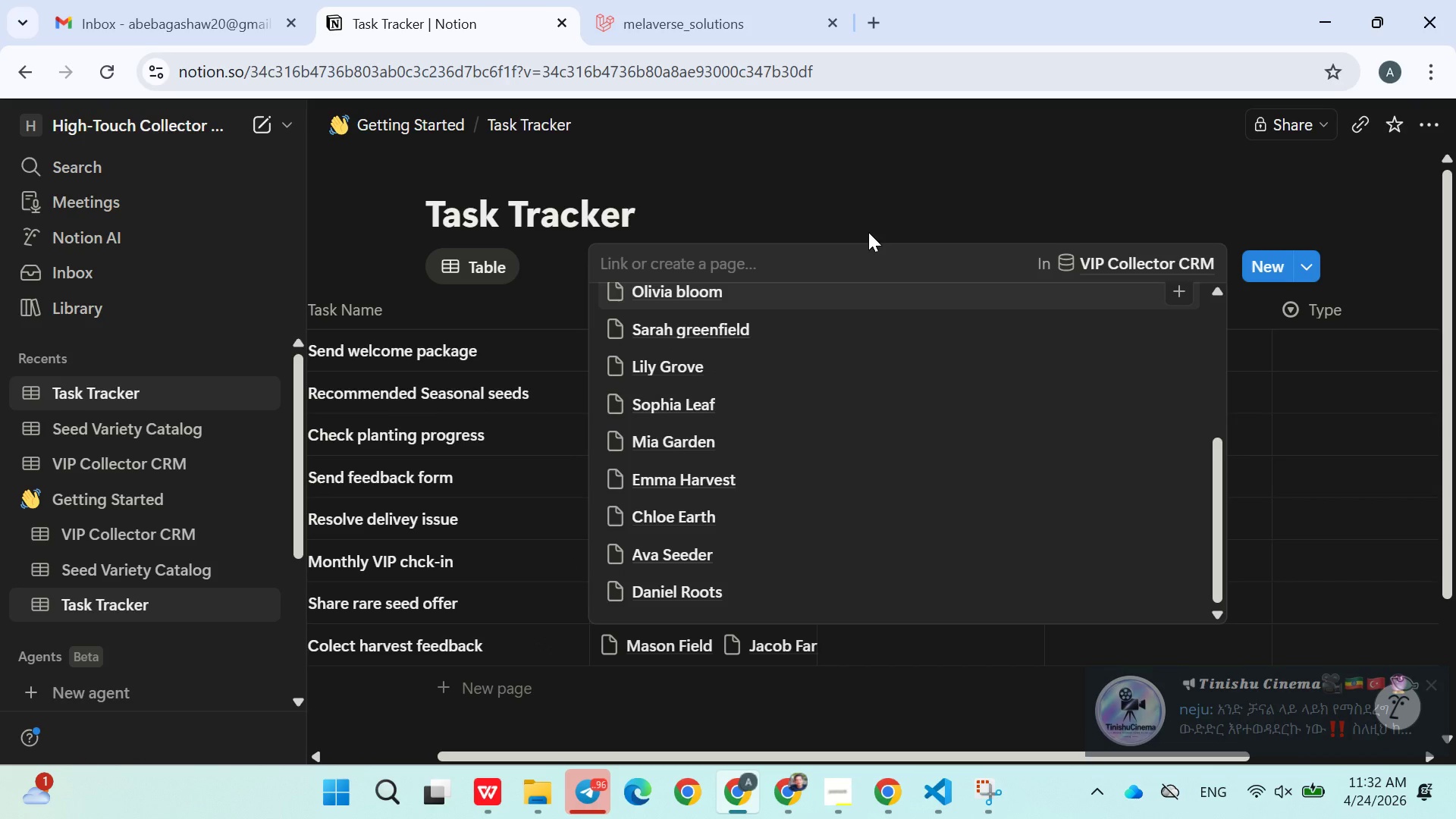 
left_click([898, 185])
 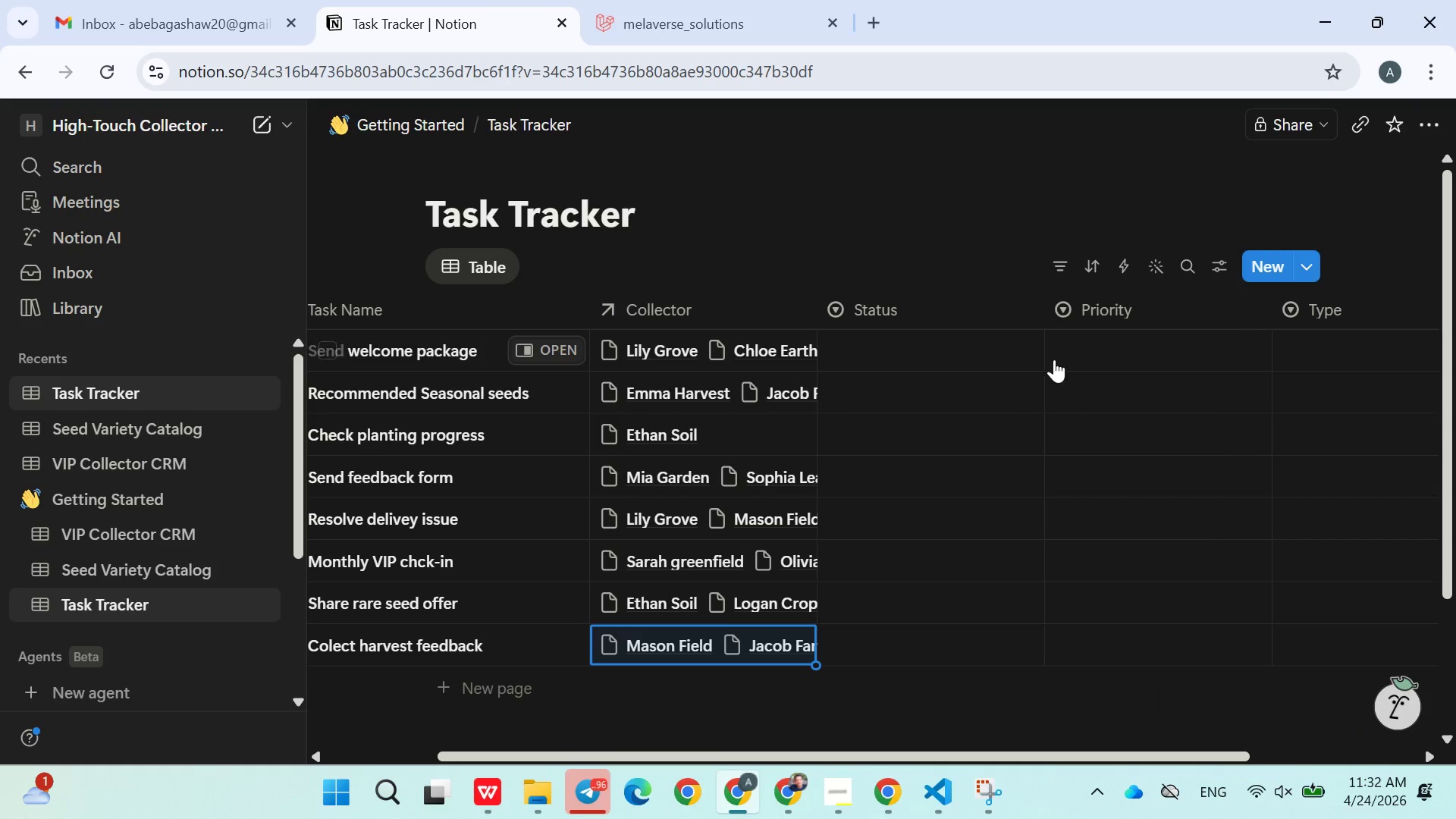 
left_click([932, 334])
 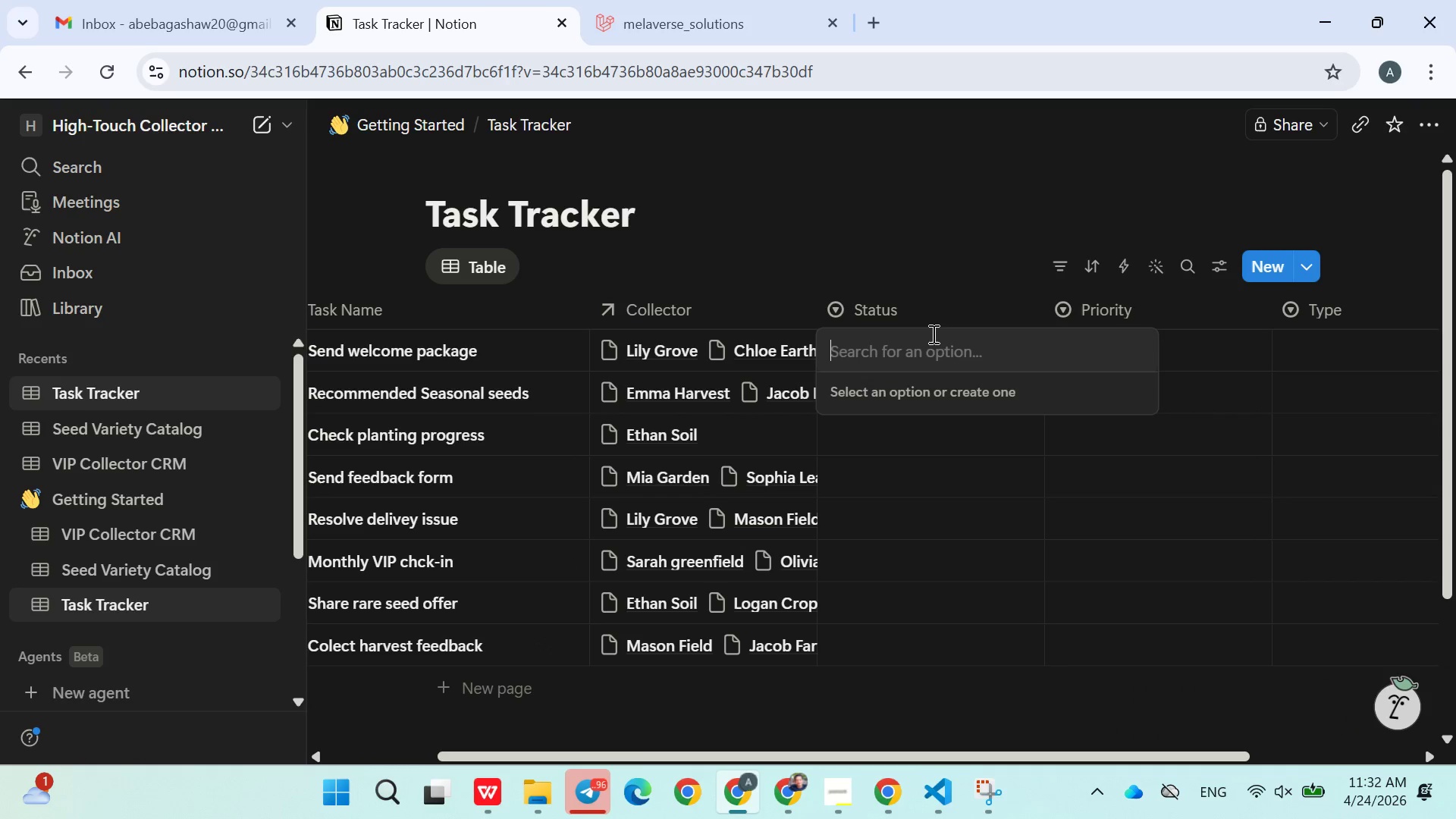 
left_click([845, 796])